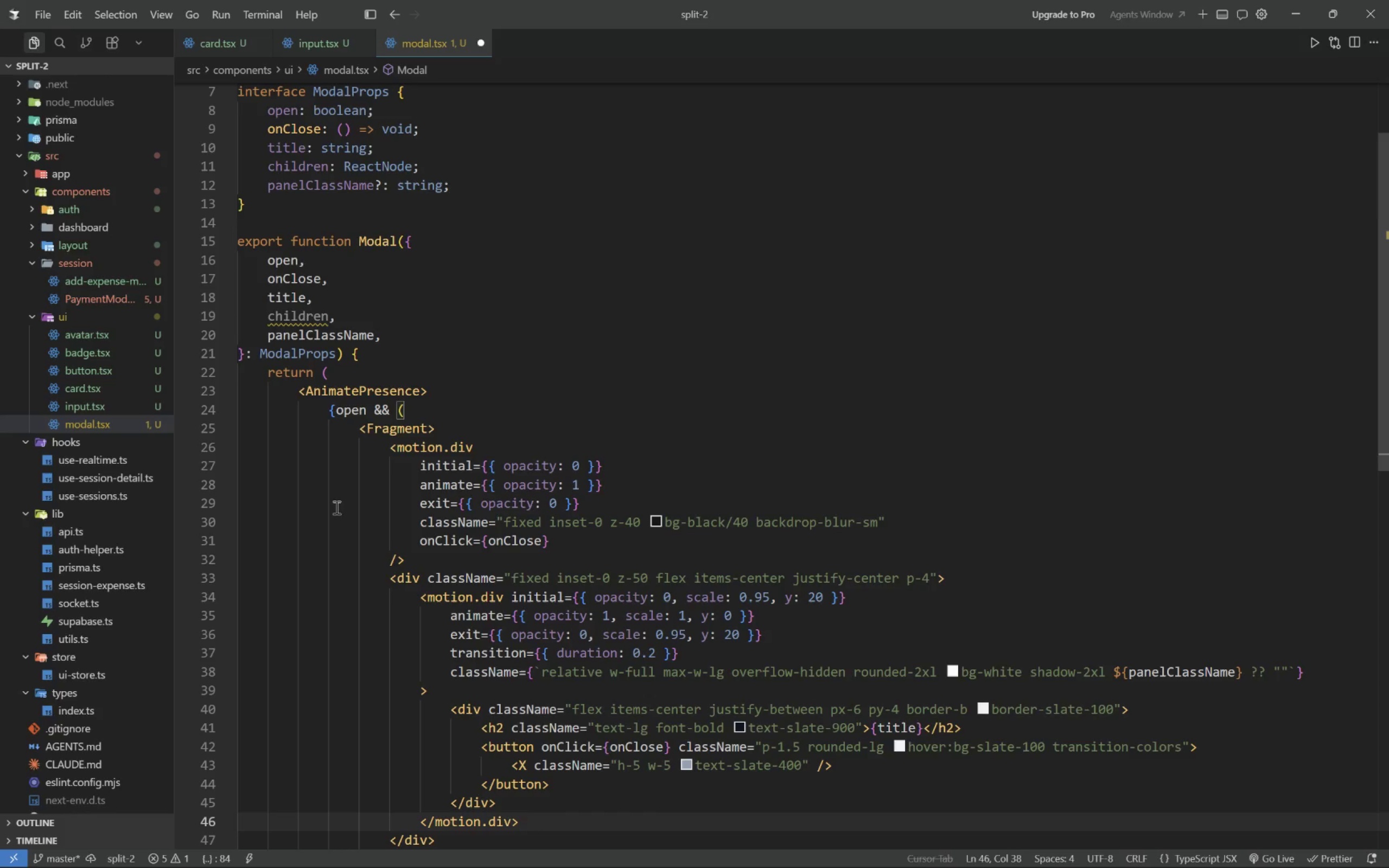 
key(ArrowDown)
 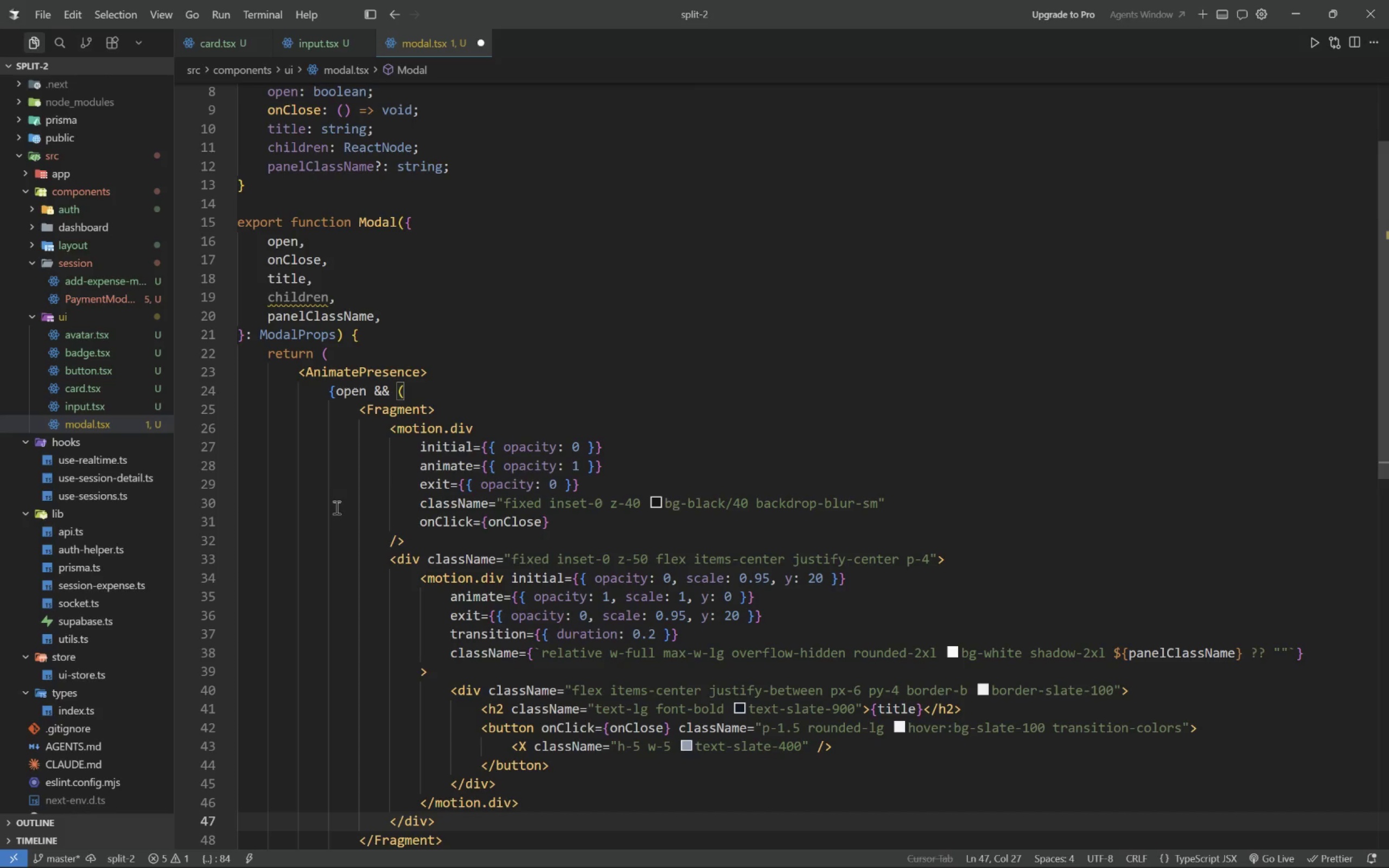 
wait(5.02)
 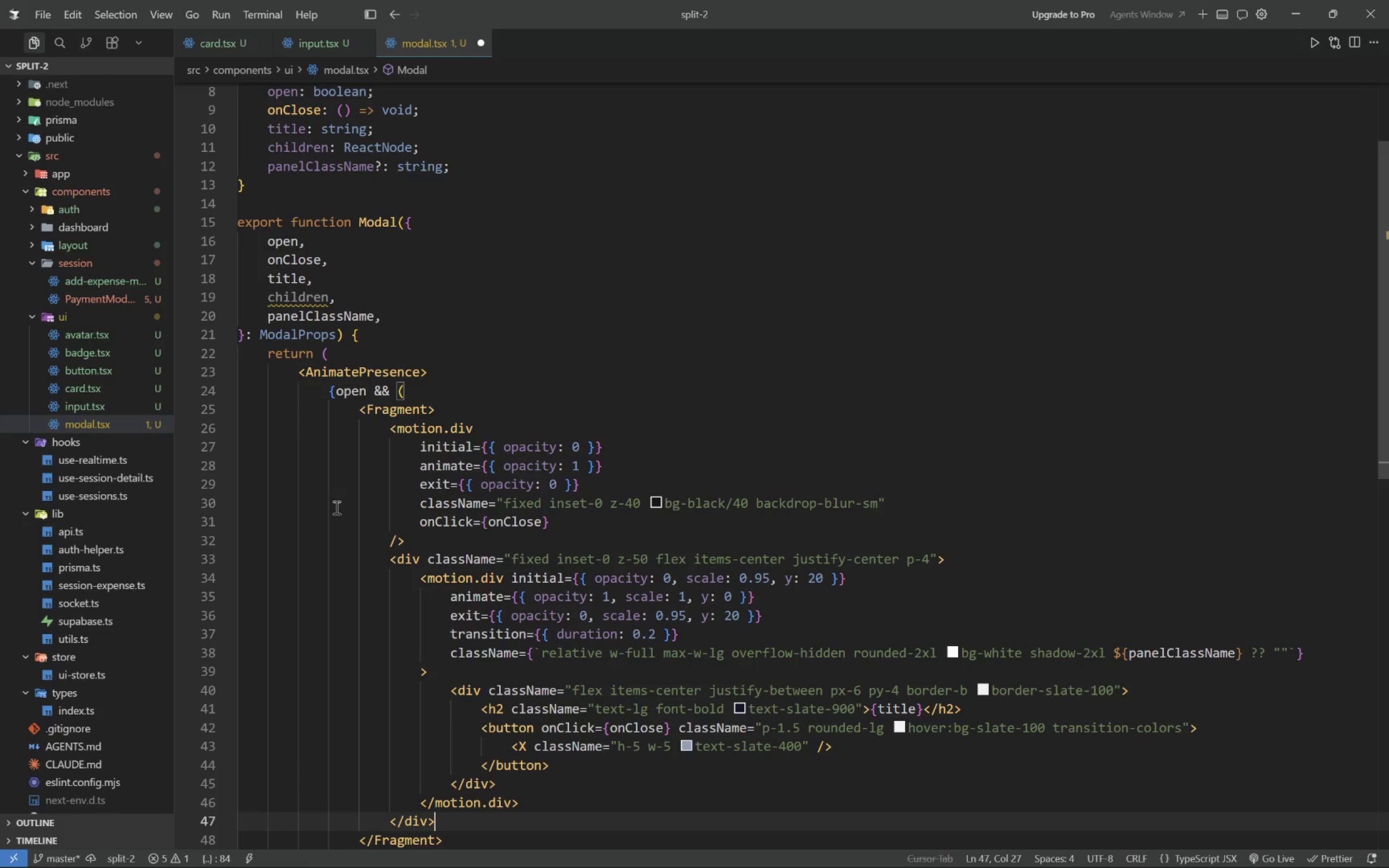 
key(ArrowUp)
 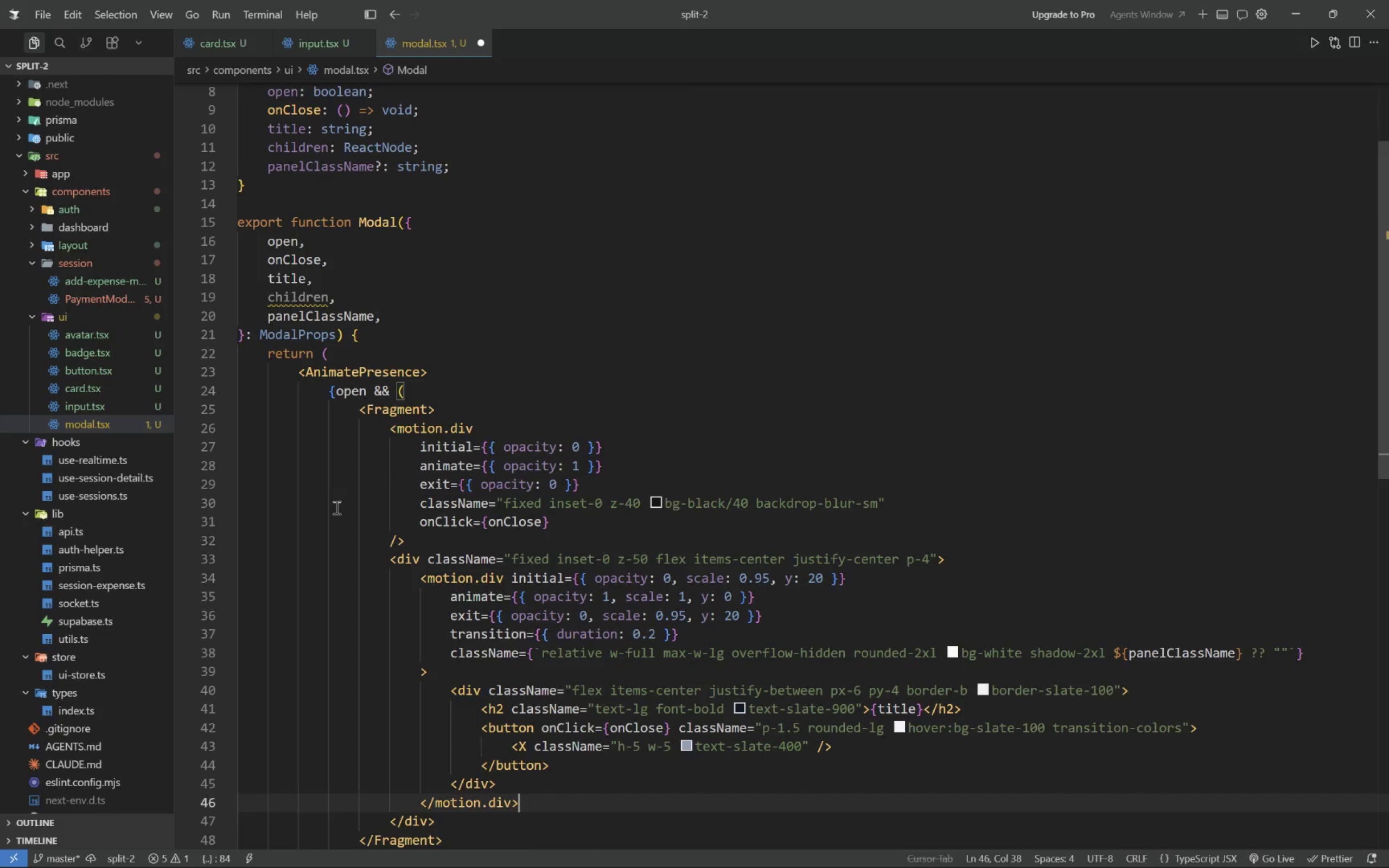 
key(ArrowUp)
 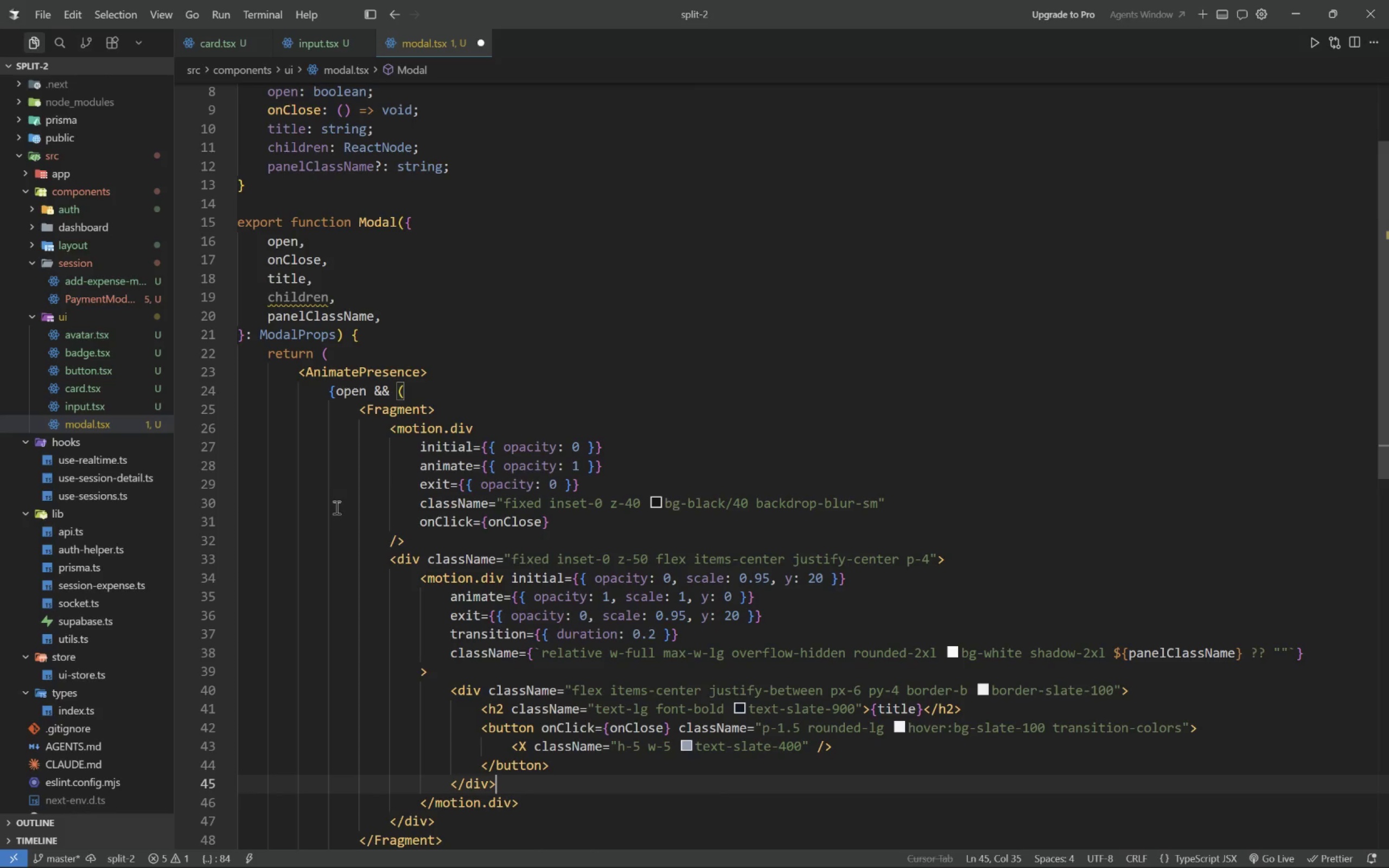 
key(Enter)
 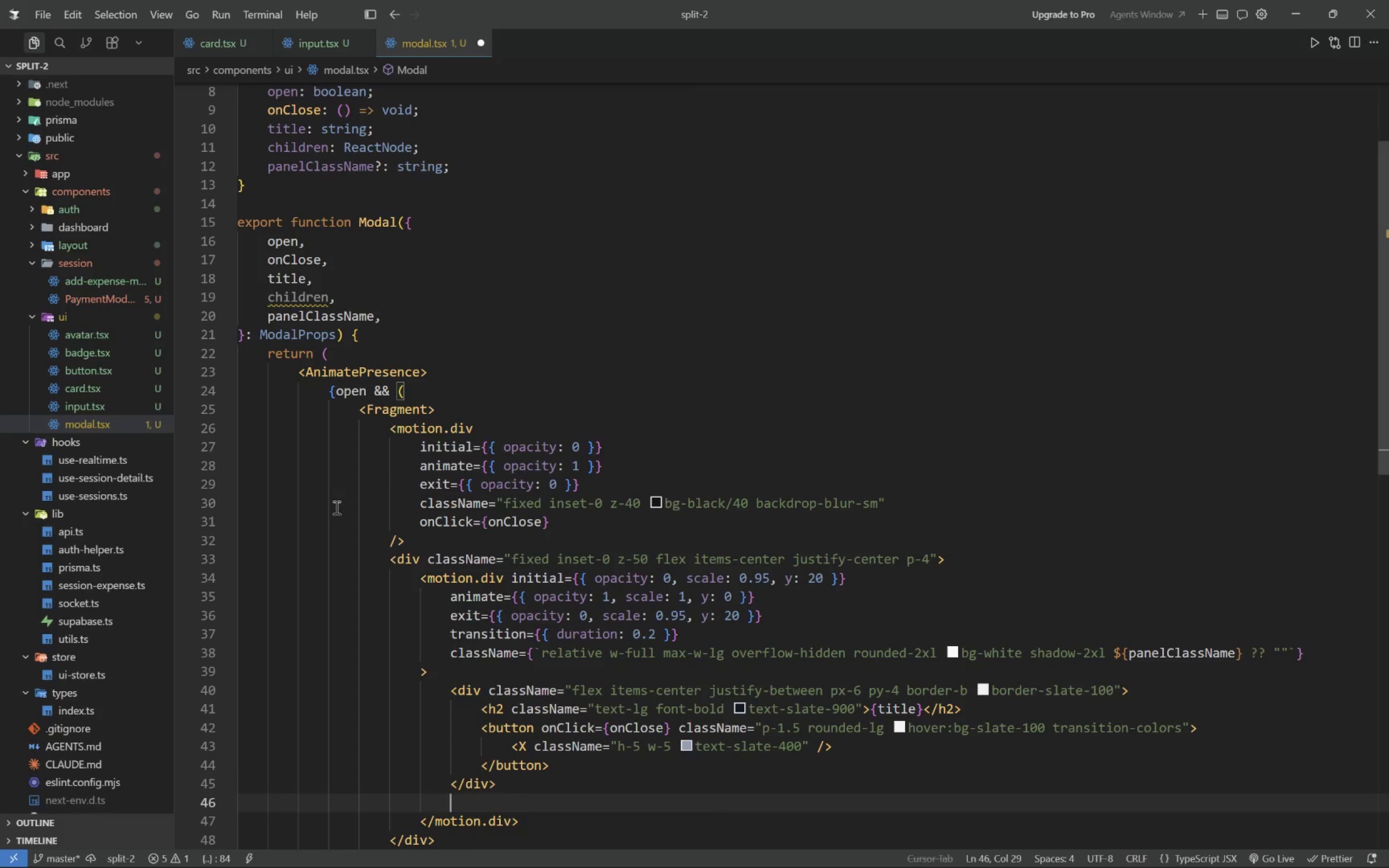 
key(Alt+Tab)